 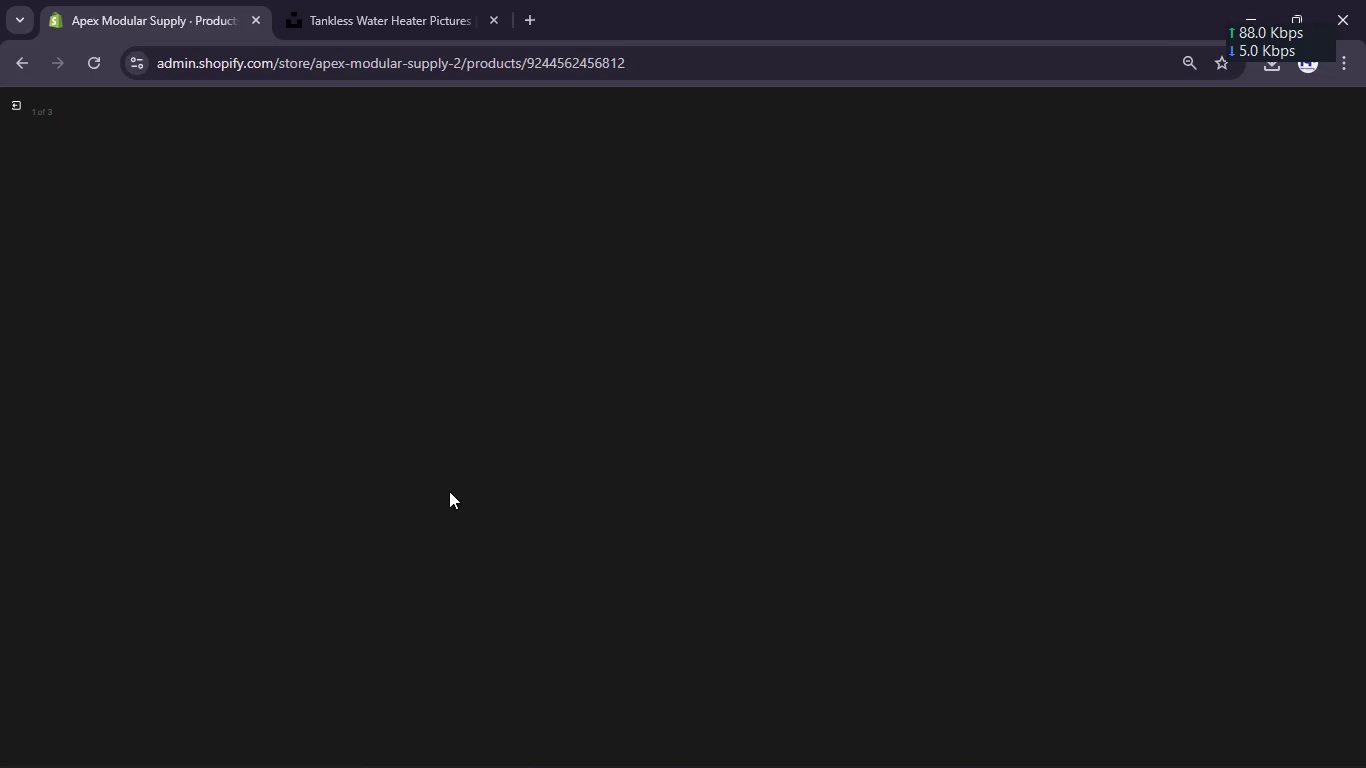 
left_click([20, 104])
 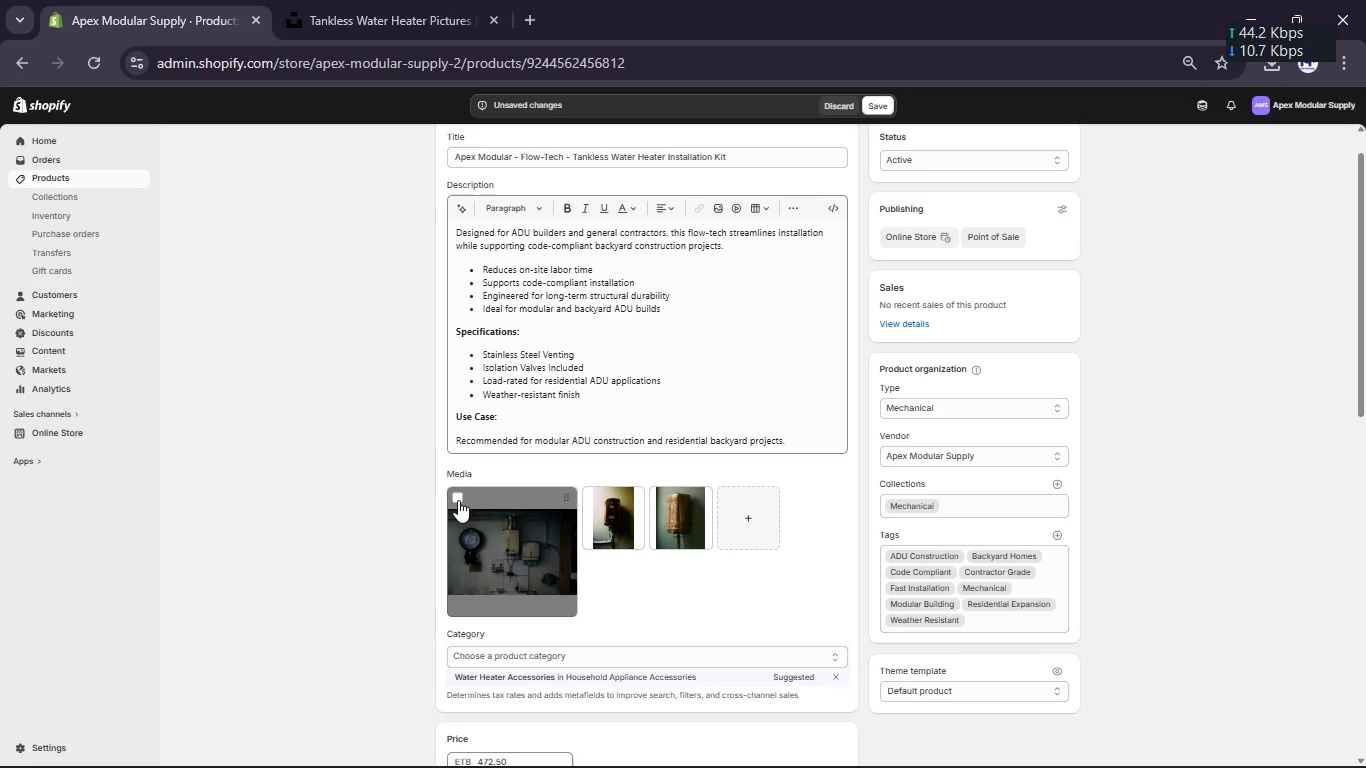 
left_click([457, 496])
 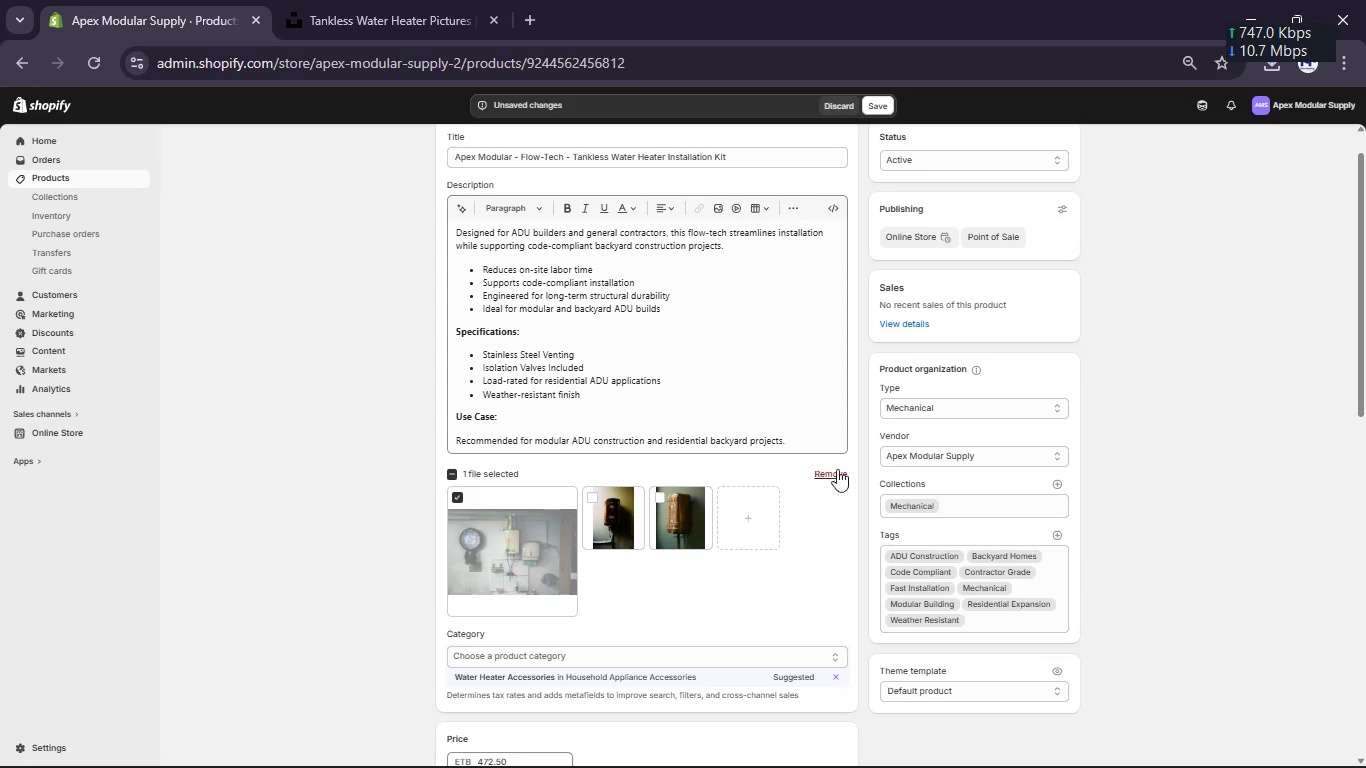 
left_click([826, 469])
 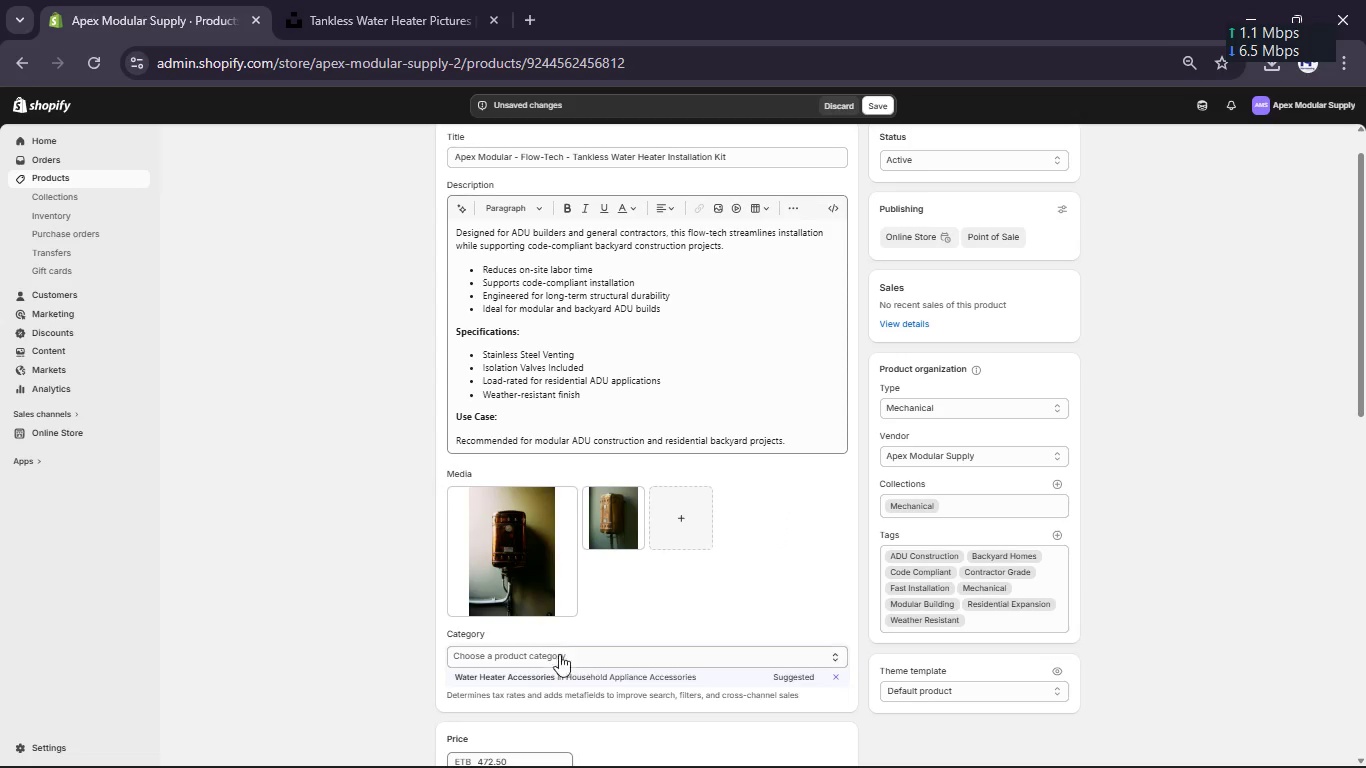 
left_click([555, 681])
 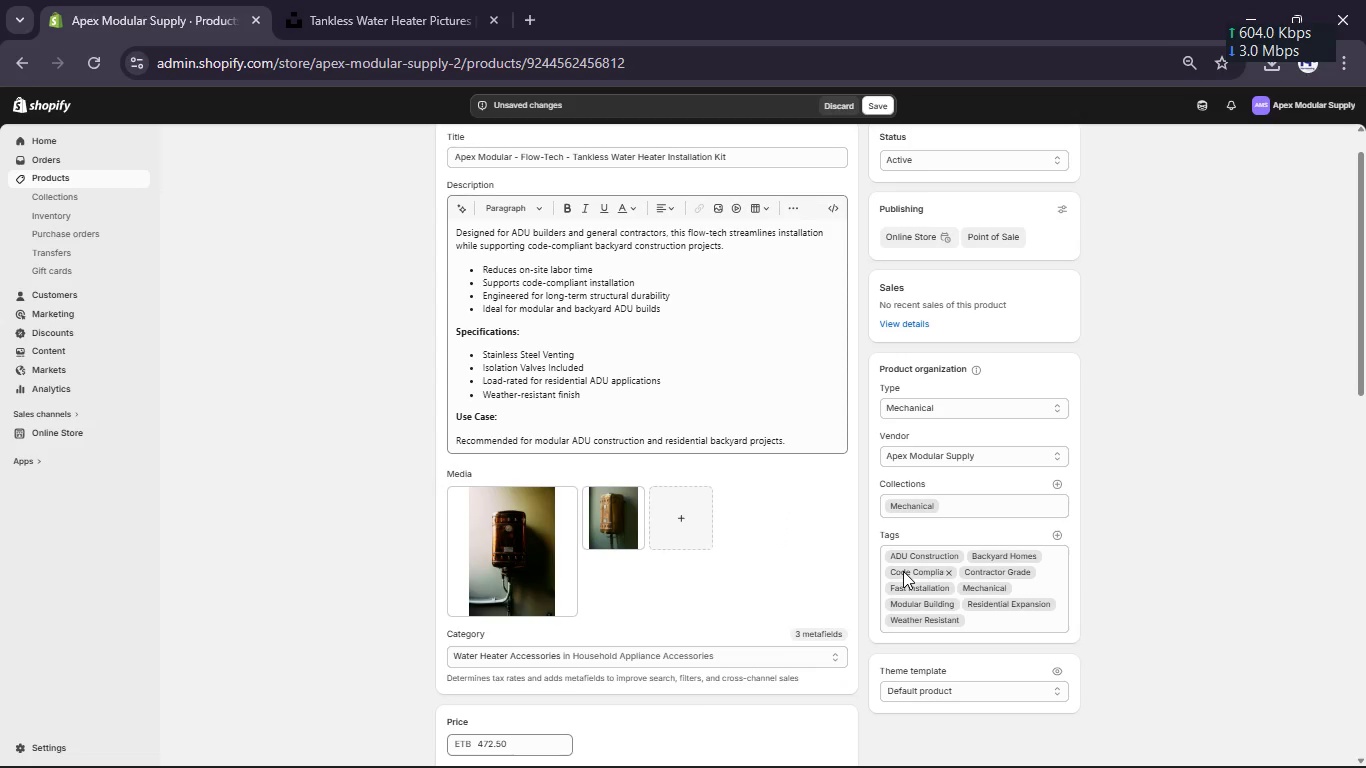 
scroll: coordinate [858, 565], scroll_direction: down, amount: 2.0
 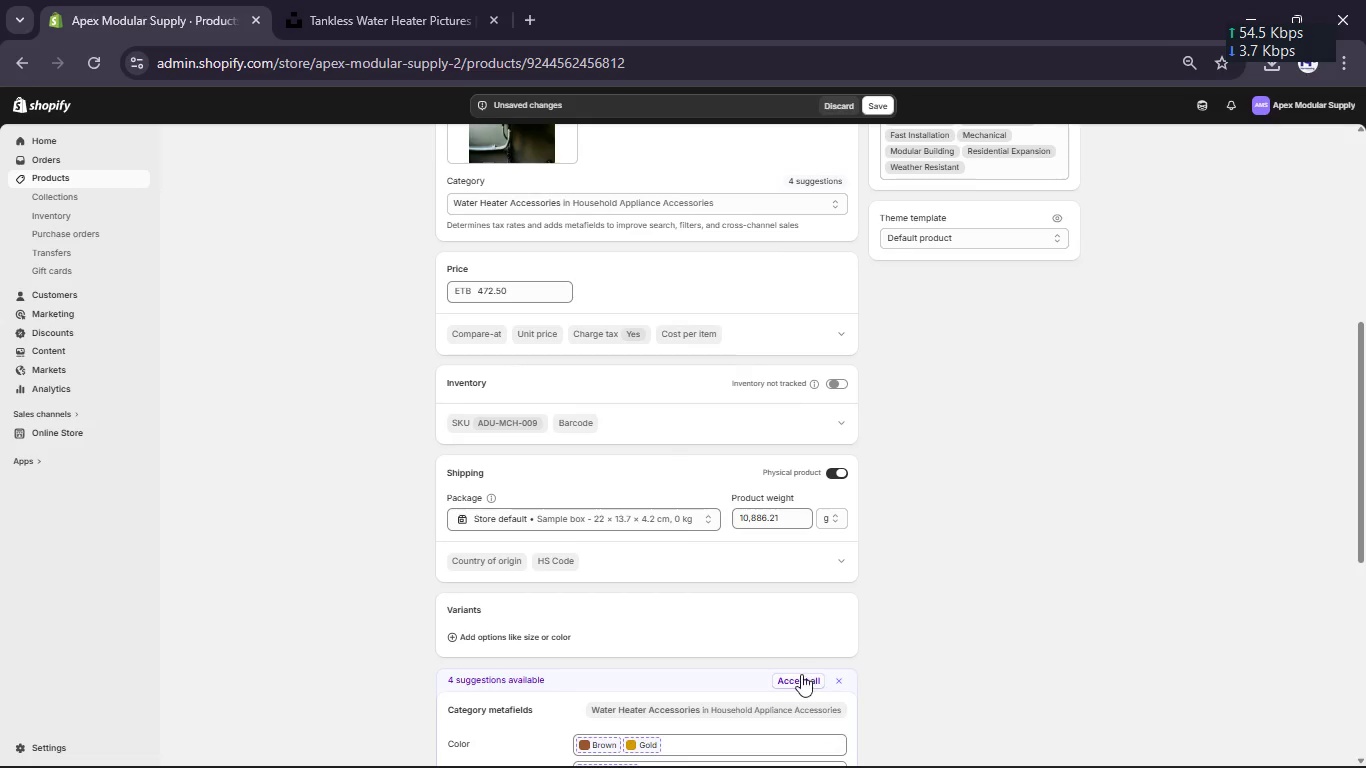 
left_click([801, 674])
 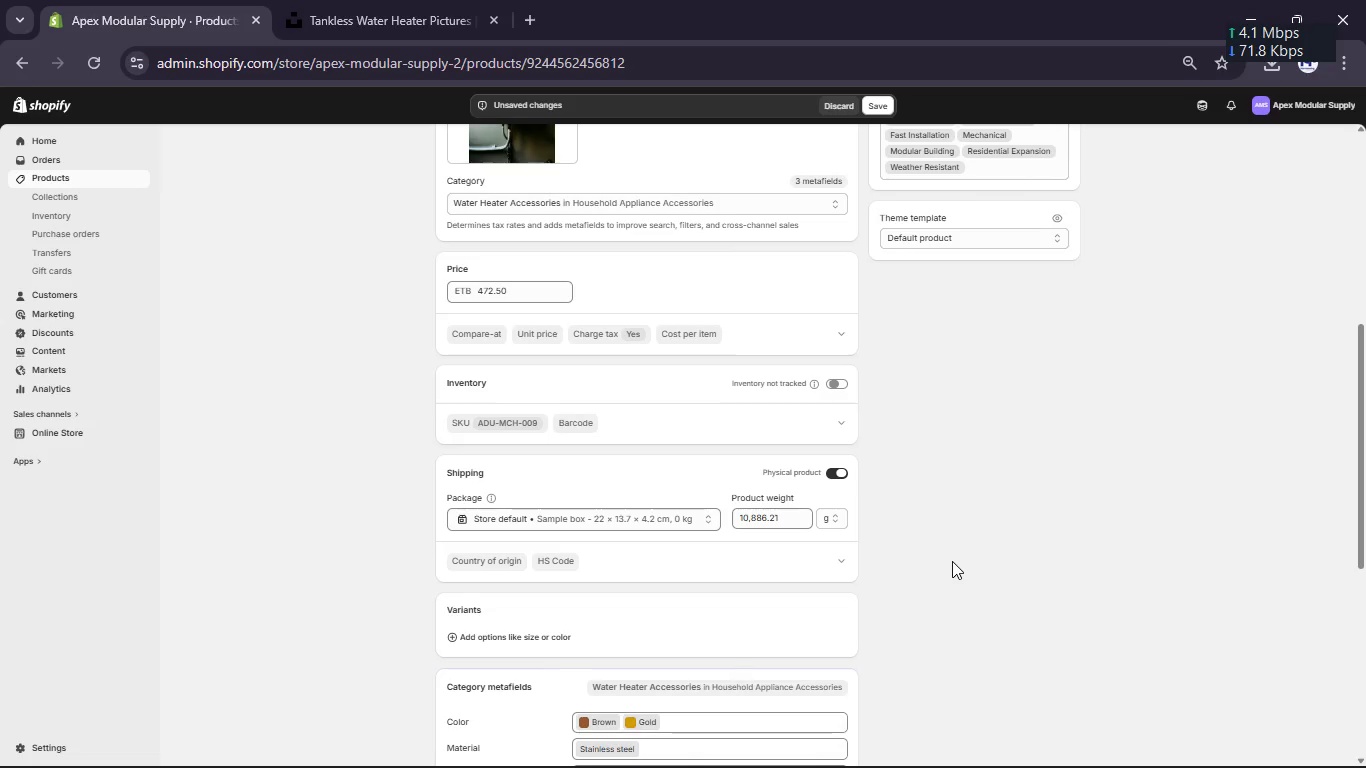 
scroll: coordinate [952, 561], scroll_direction: up, amount: 1.0
 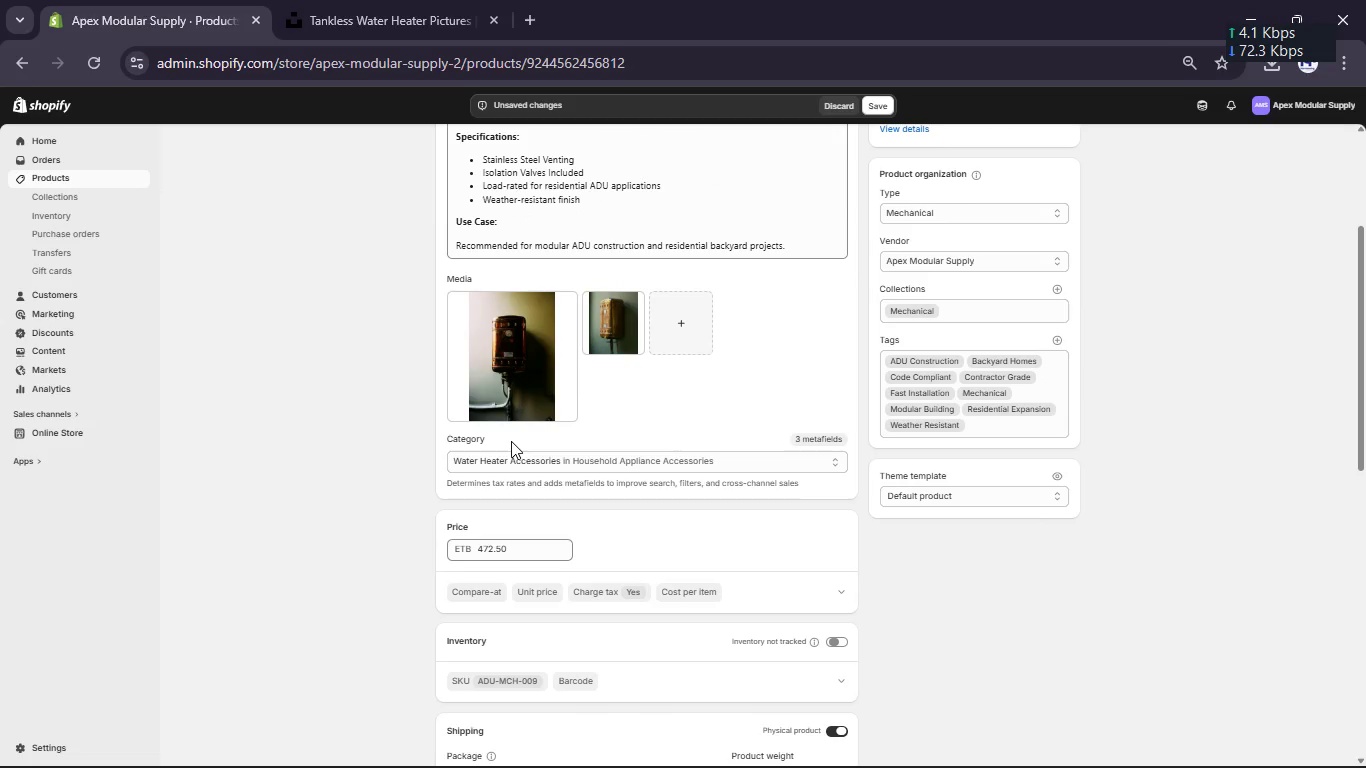 
left_click([511, 411])
 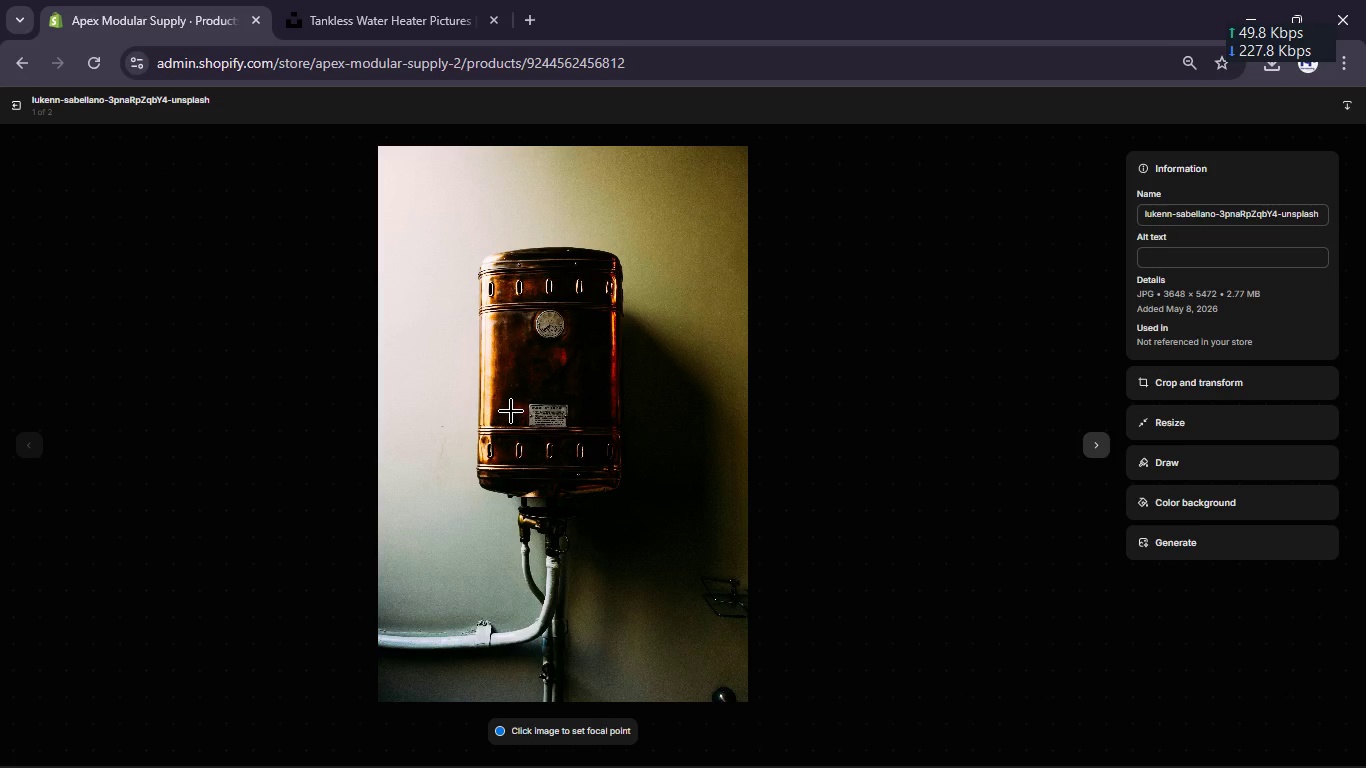 
wait(7.55)
 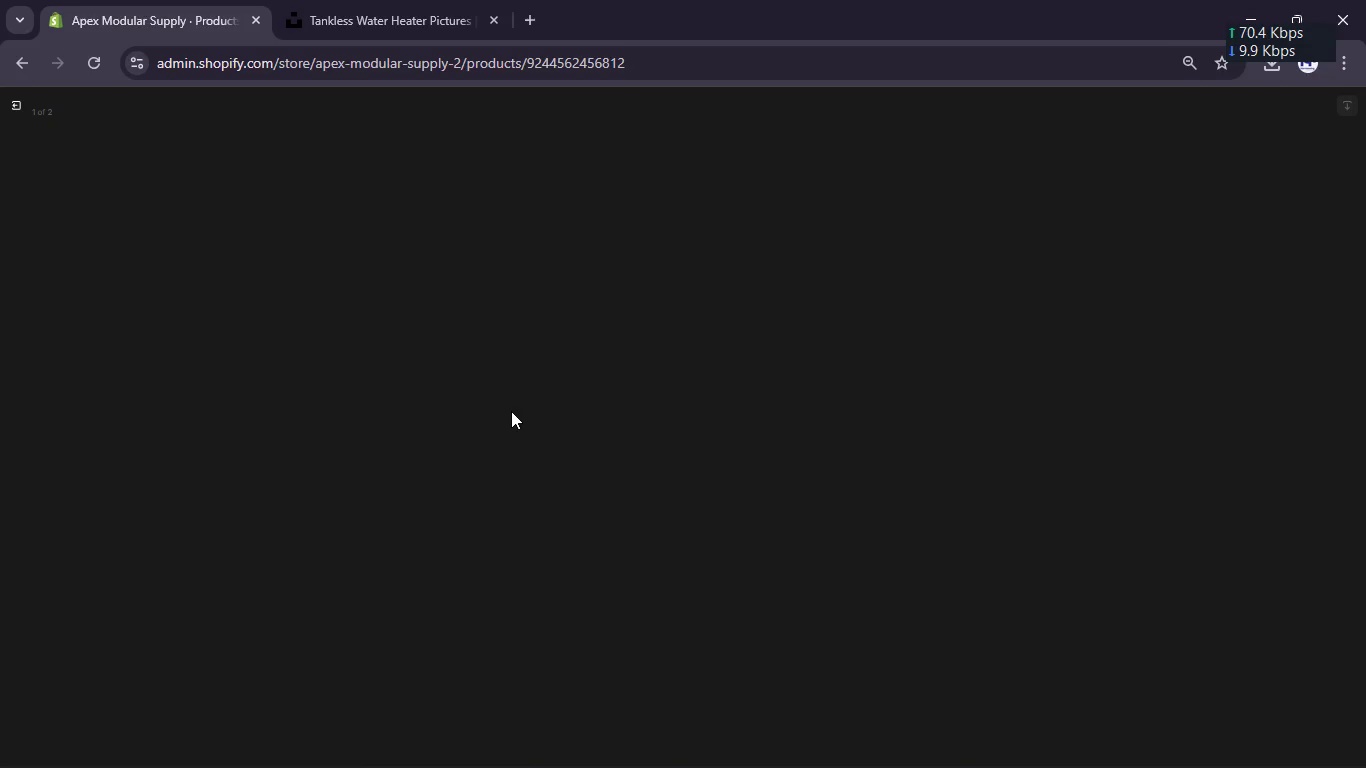 
left_click([1164, 261])
 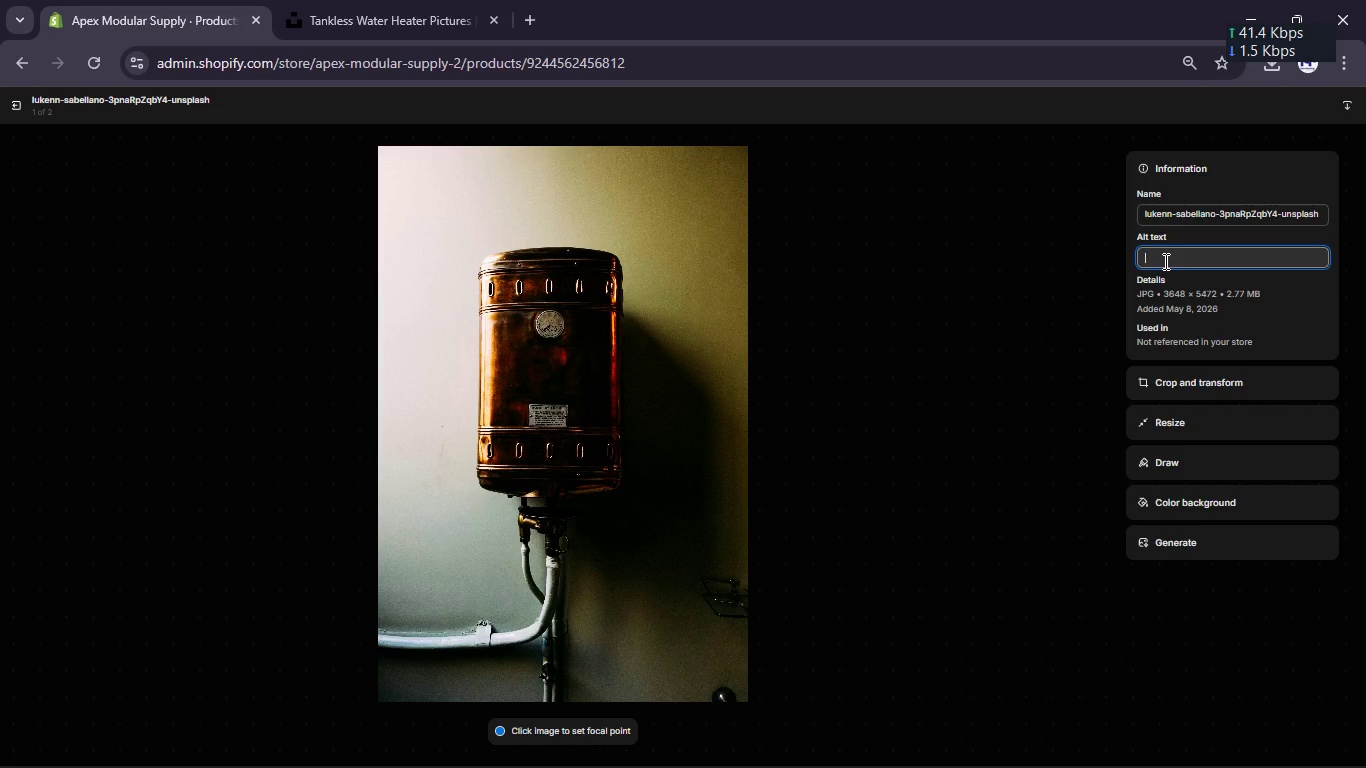 
key(Meta+V)
 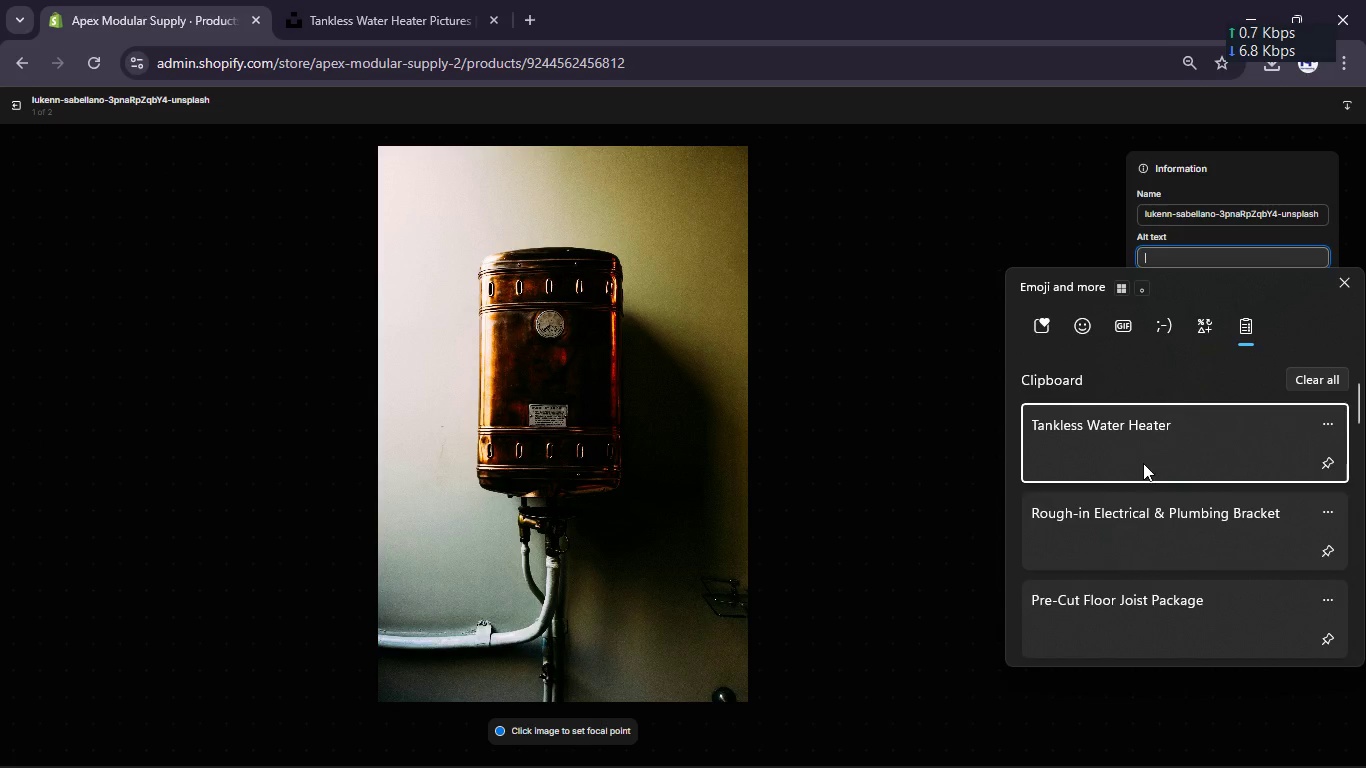 
scroll: coordinate [1138, 473], scroll_direction: down, amount: 9.0
 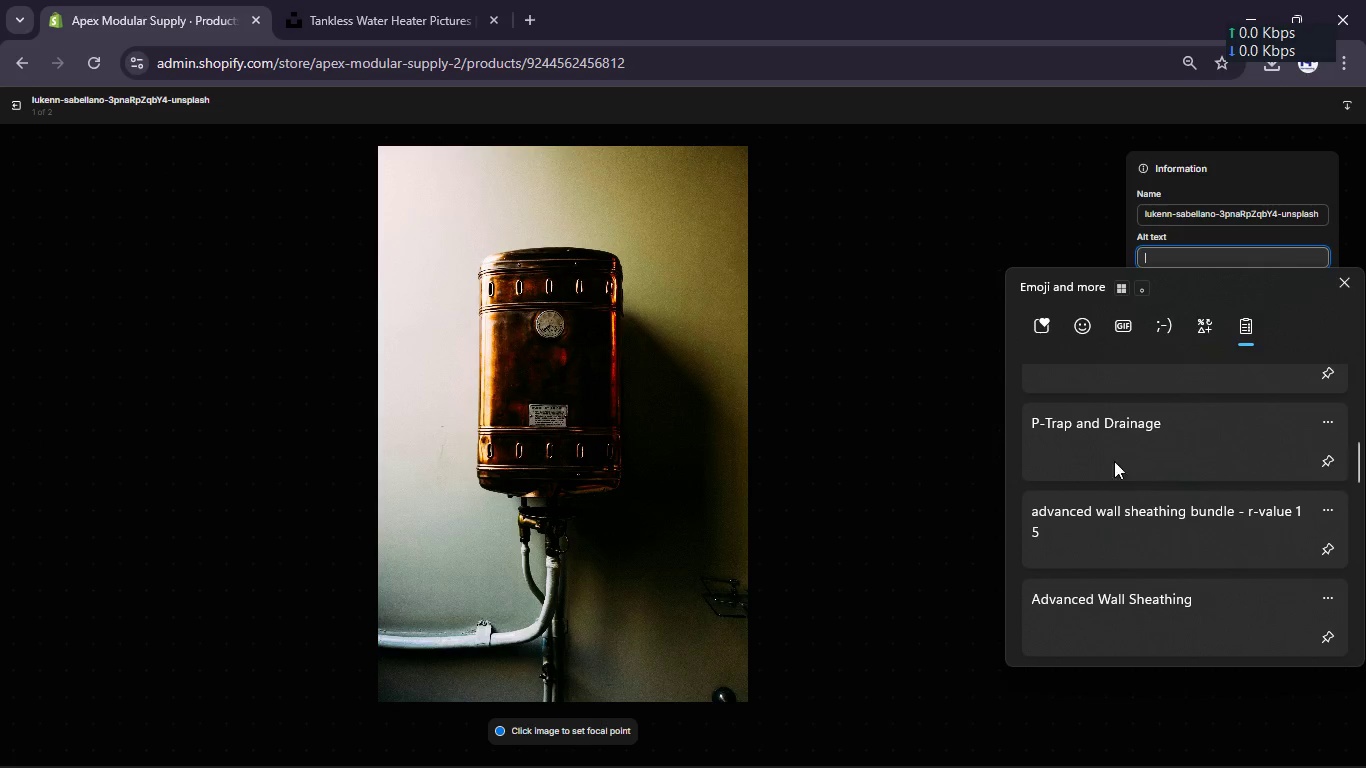 
left_click([985, 395])
 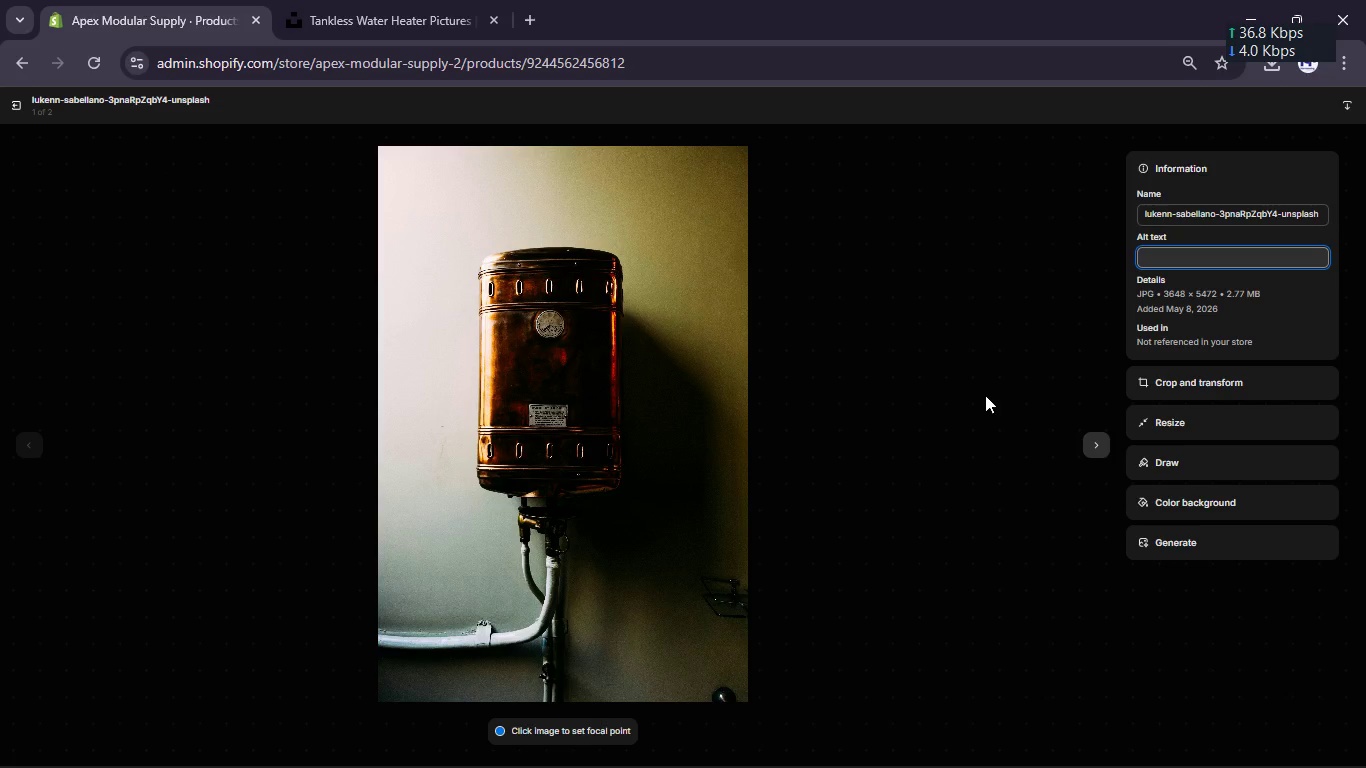 
type(adu flow-tech for ADU constrction)
 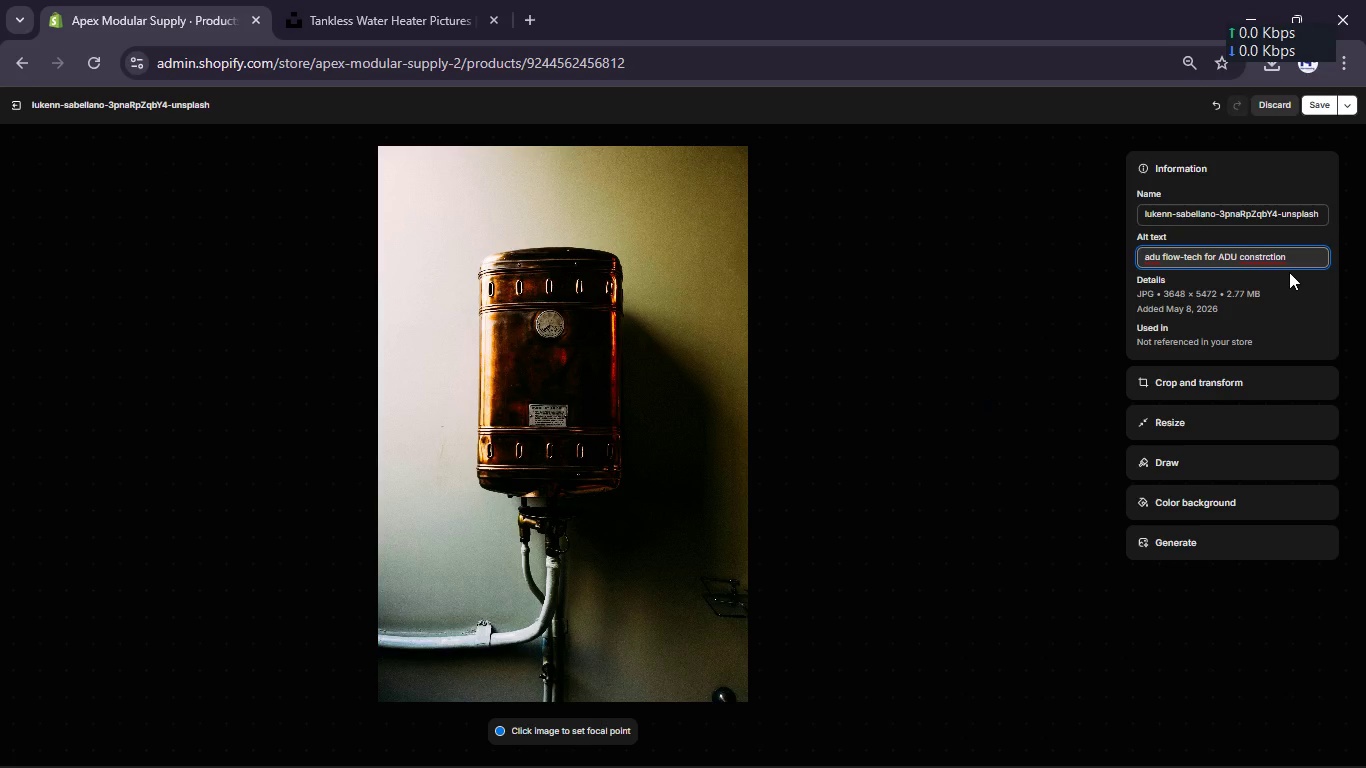 
key(ArrowLeft)
 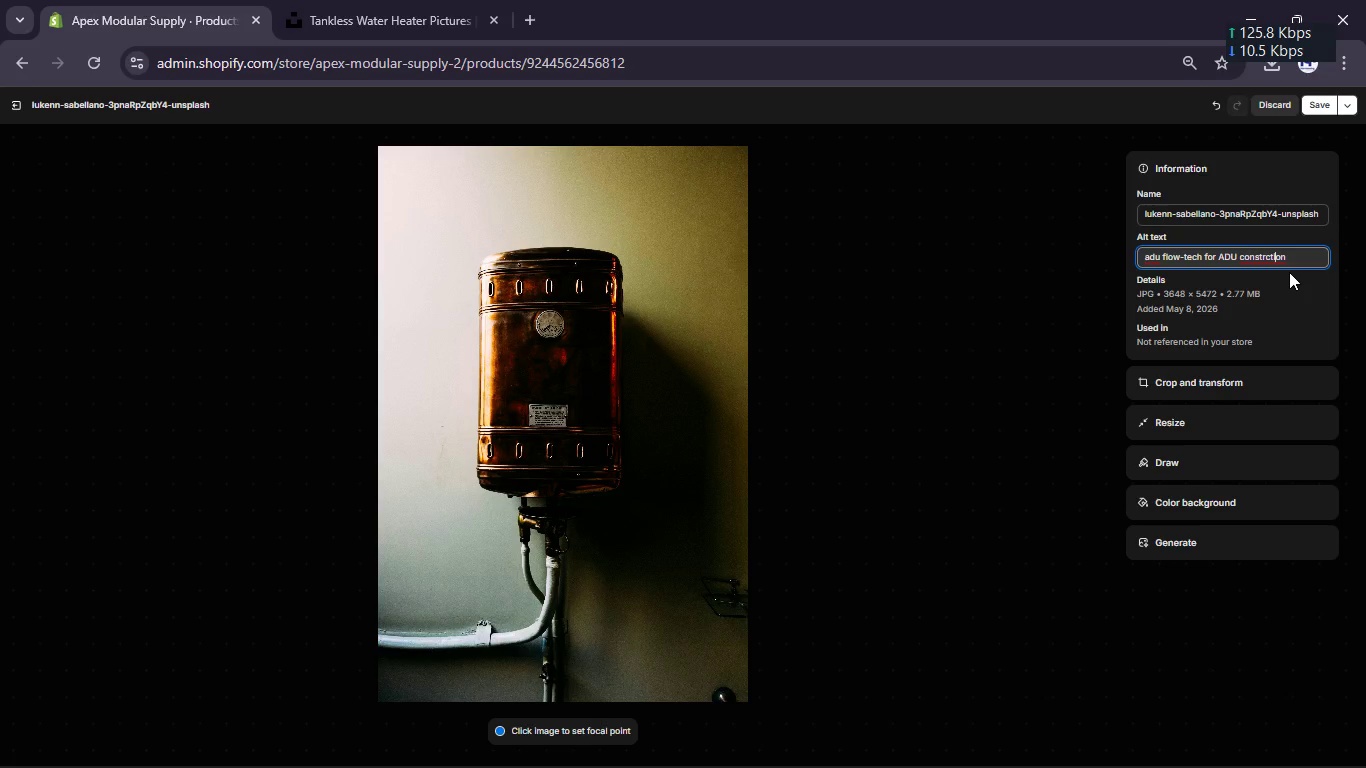 
key(ArrowLeft)
 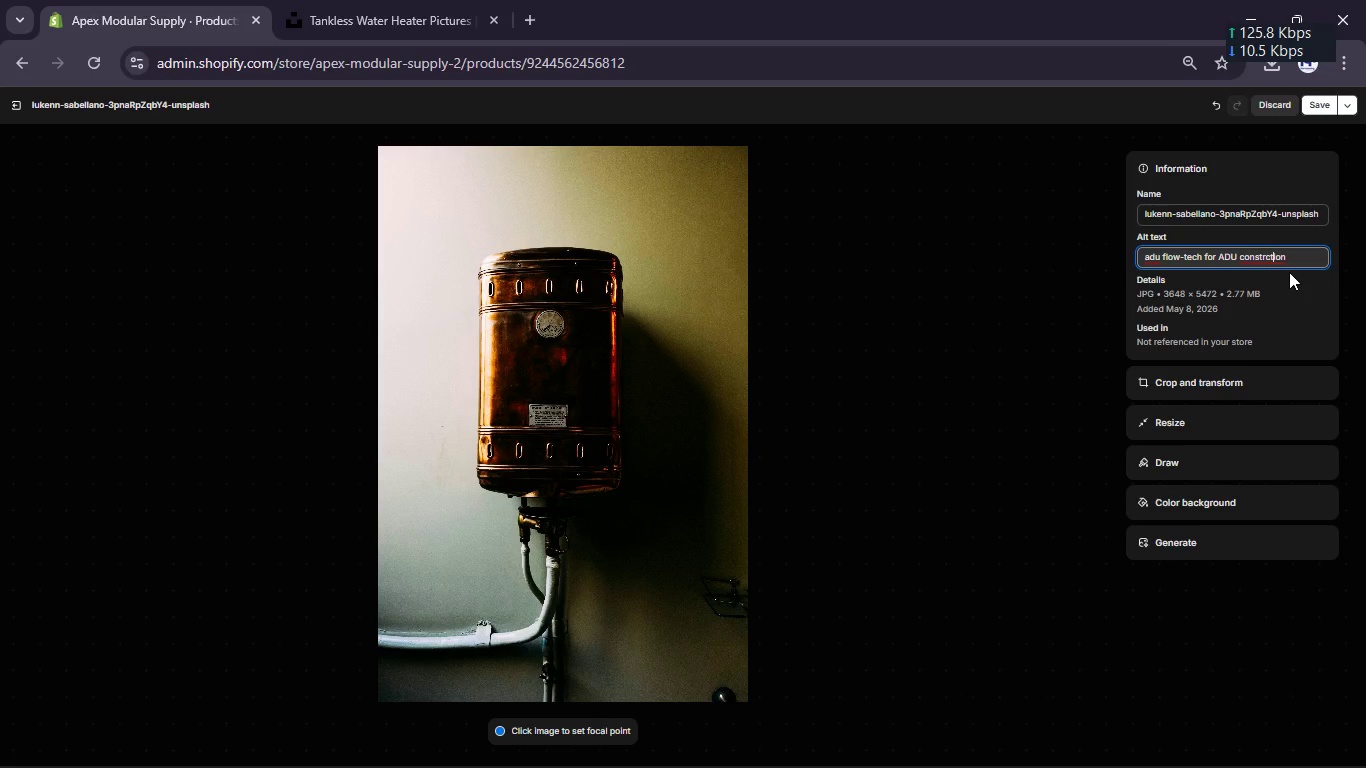 
key(ArrowLeft)
 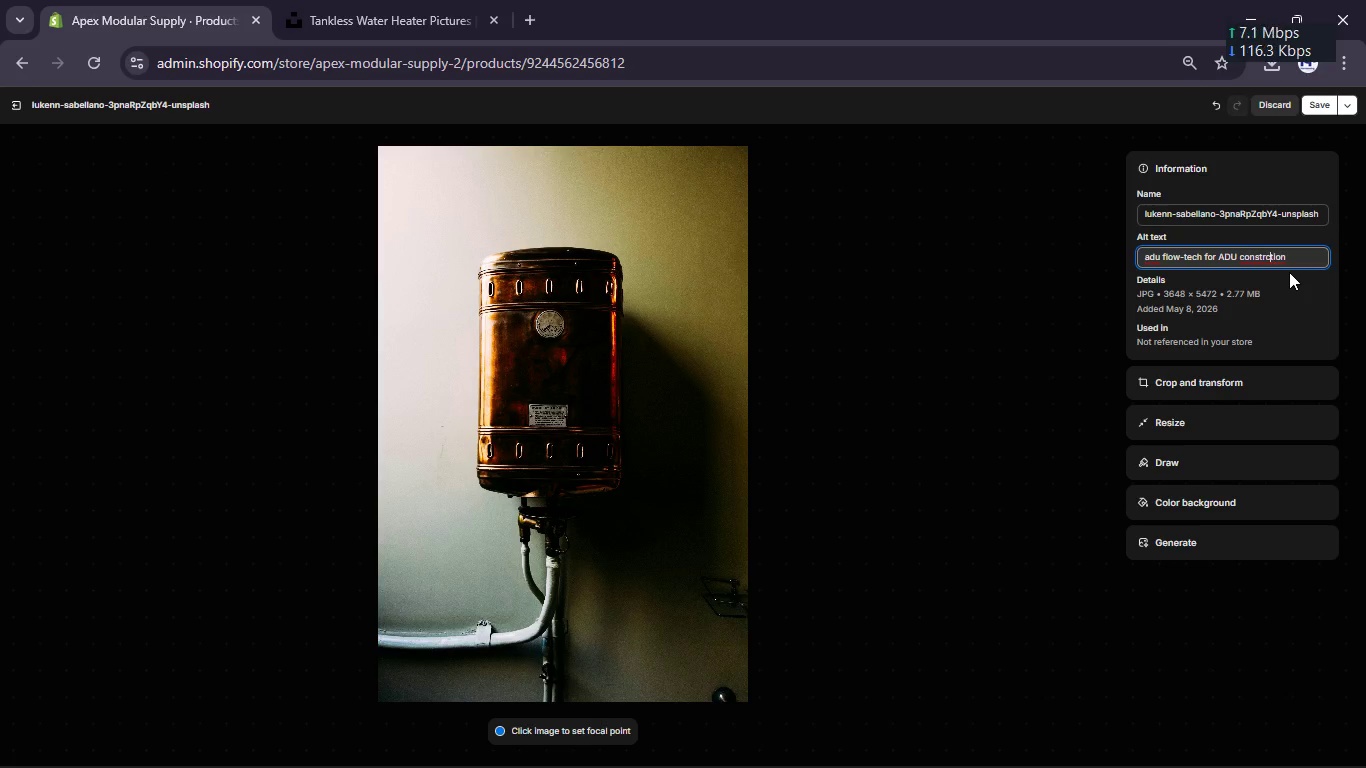 
key(ArrowLeft)
 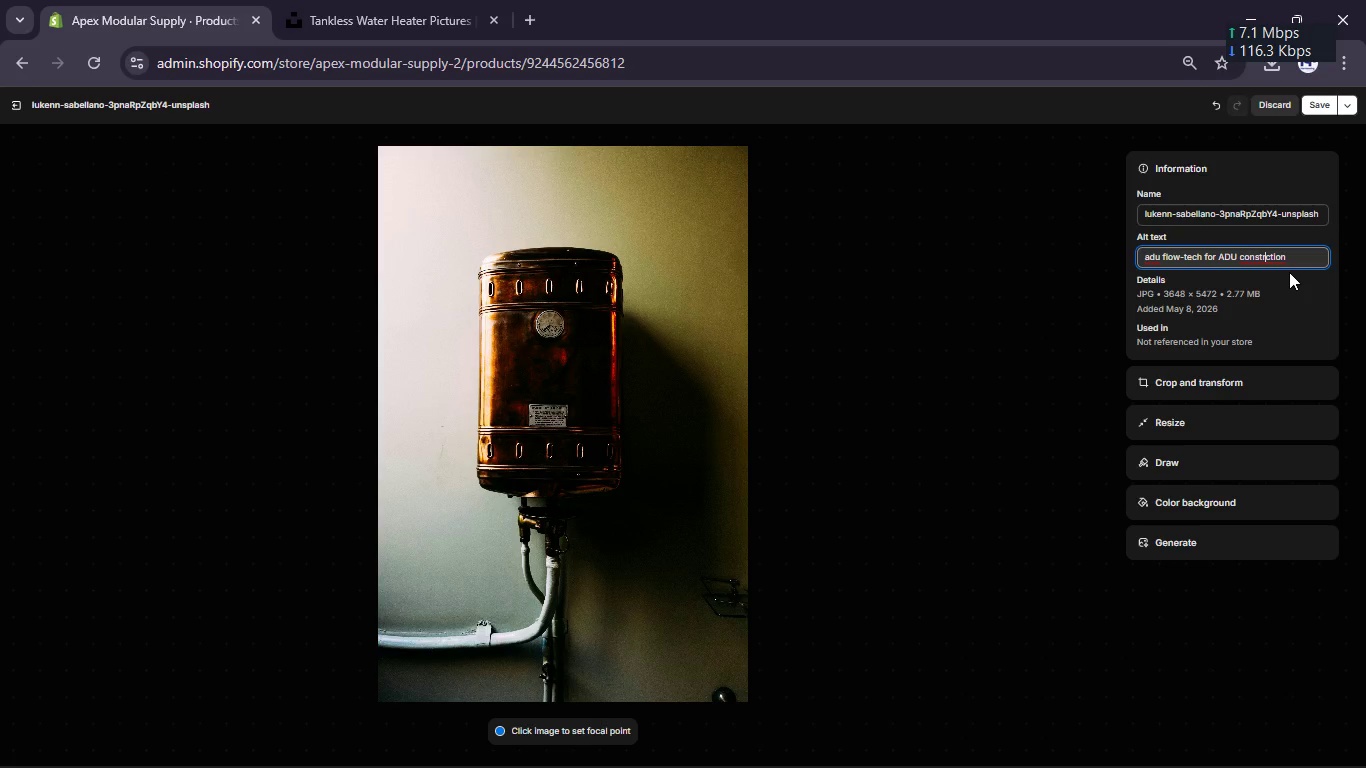 
key(ArrowLeft)
 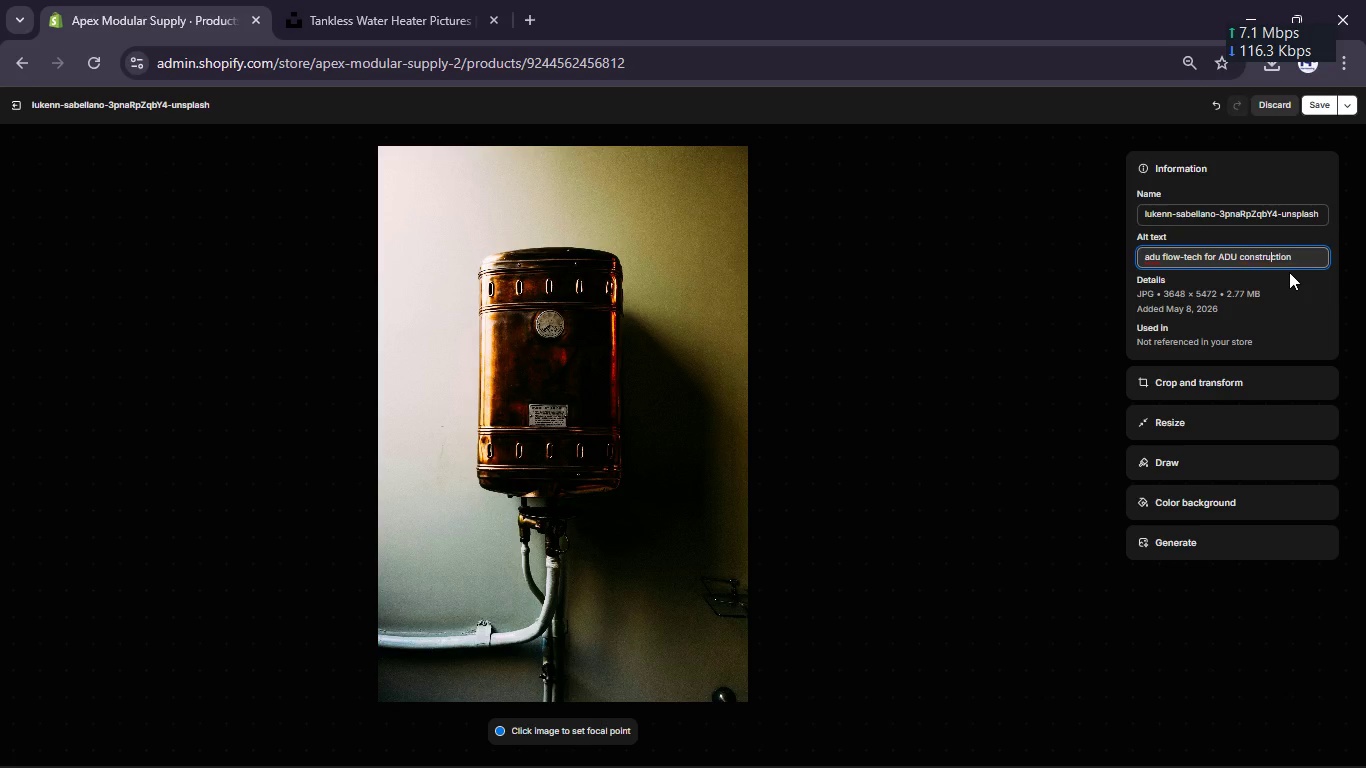 
key(U)
 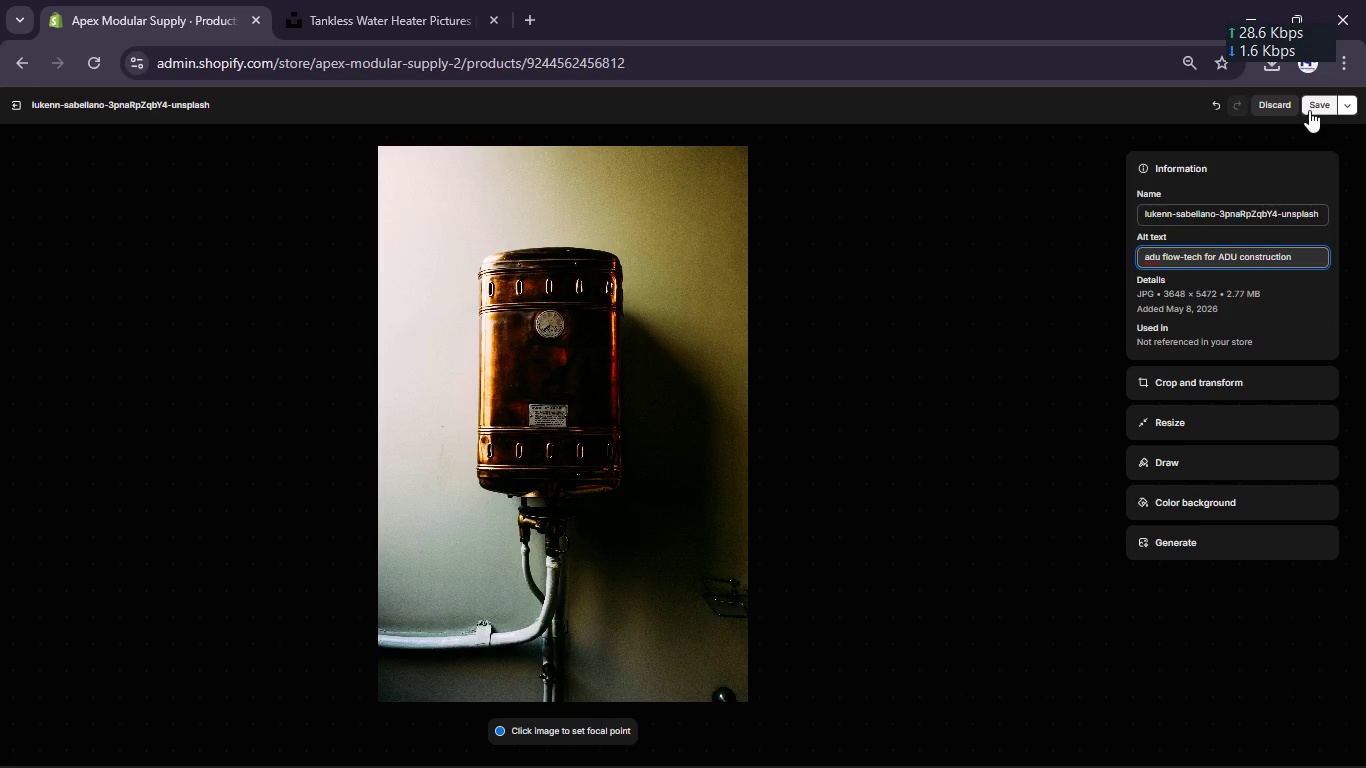 
left_click([1312, 107])
 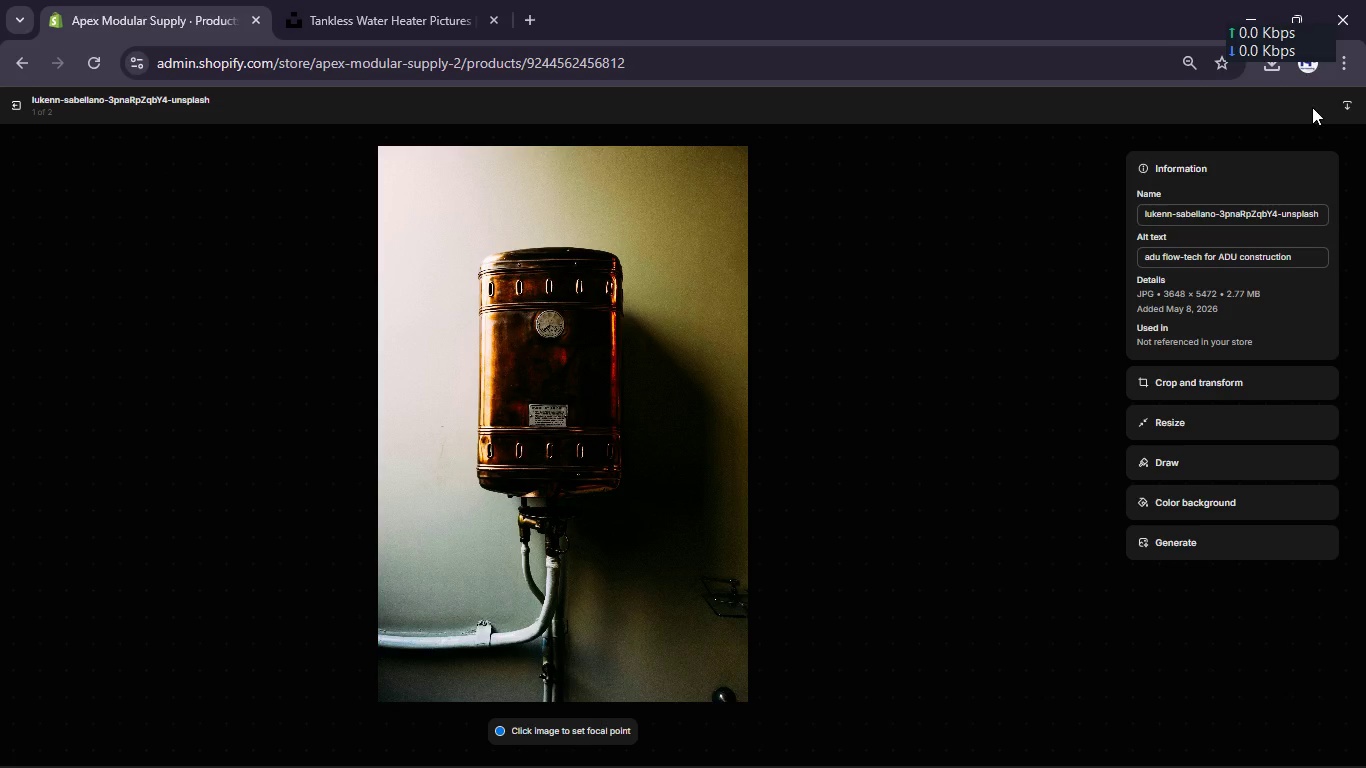 
wait(14.75)
 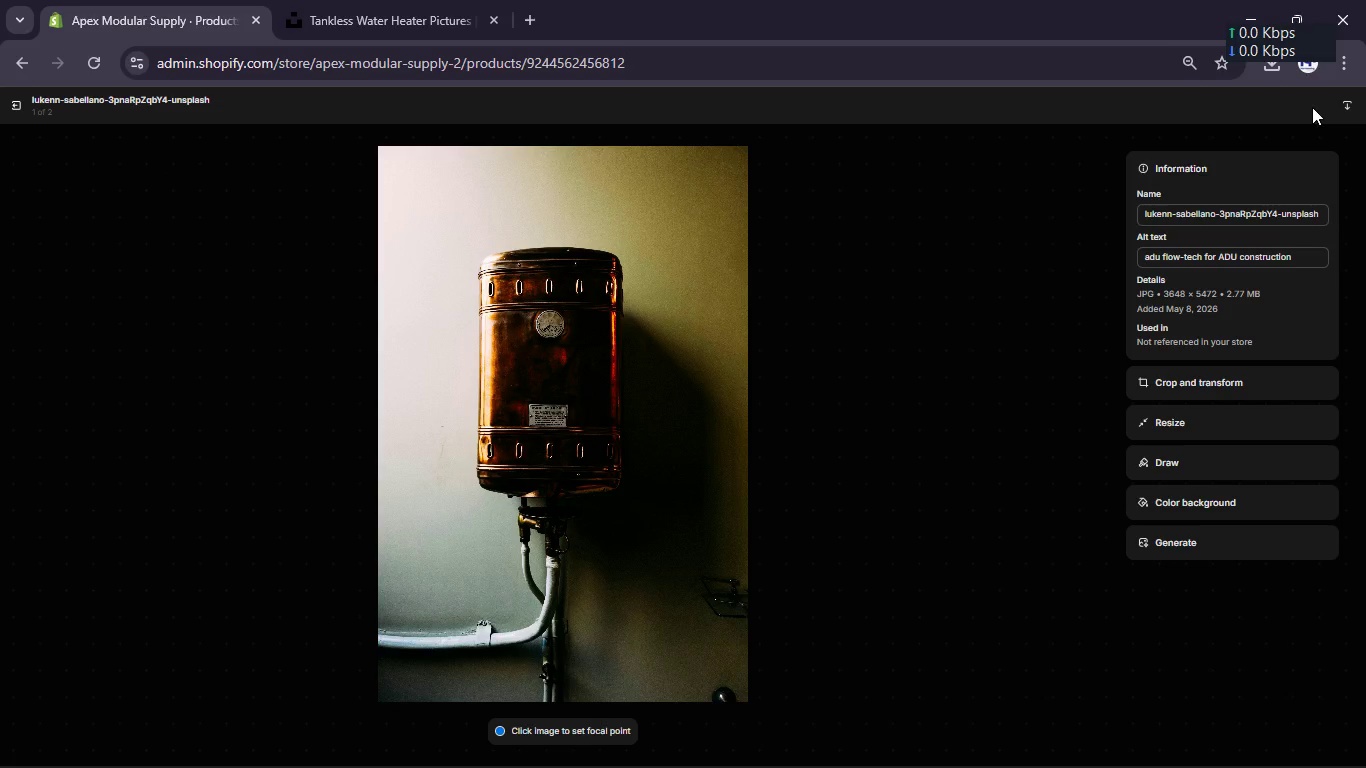 
left_click([14, 104])
 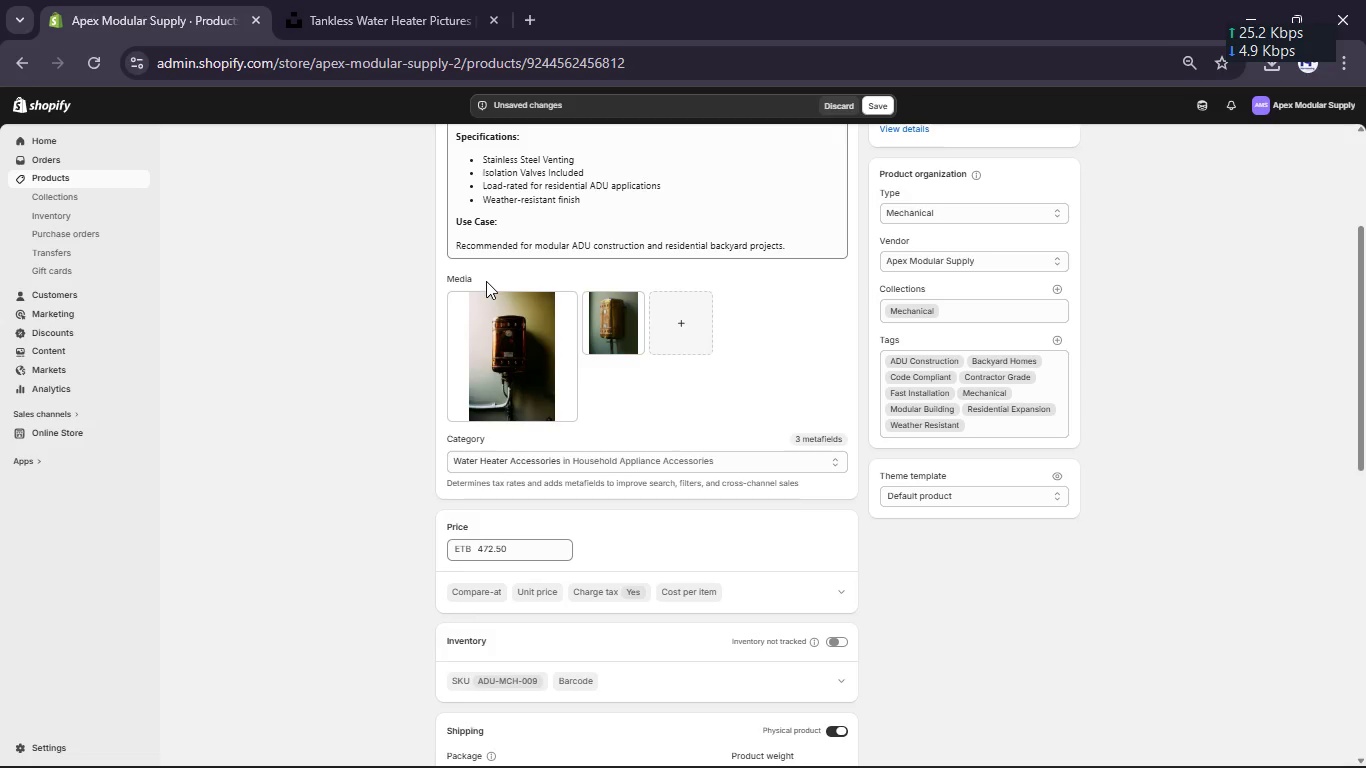 
scroll: coordinate [486, 281], scroll_direction: up, amount: 6.0
 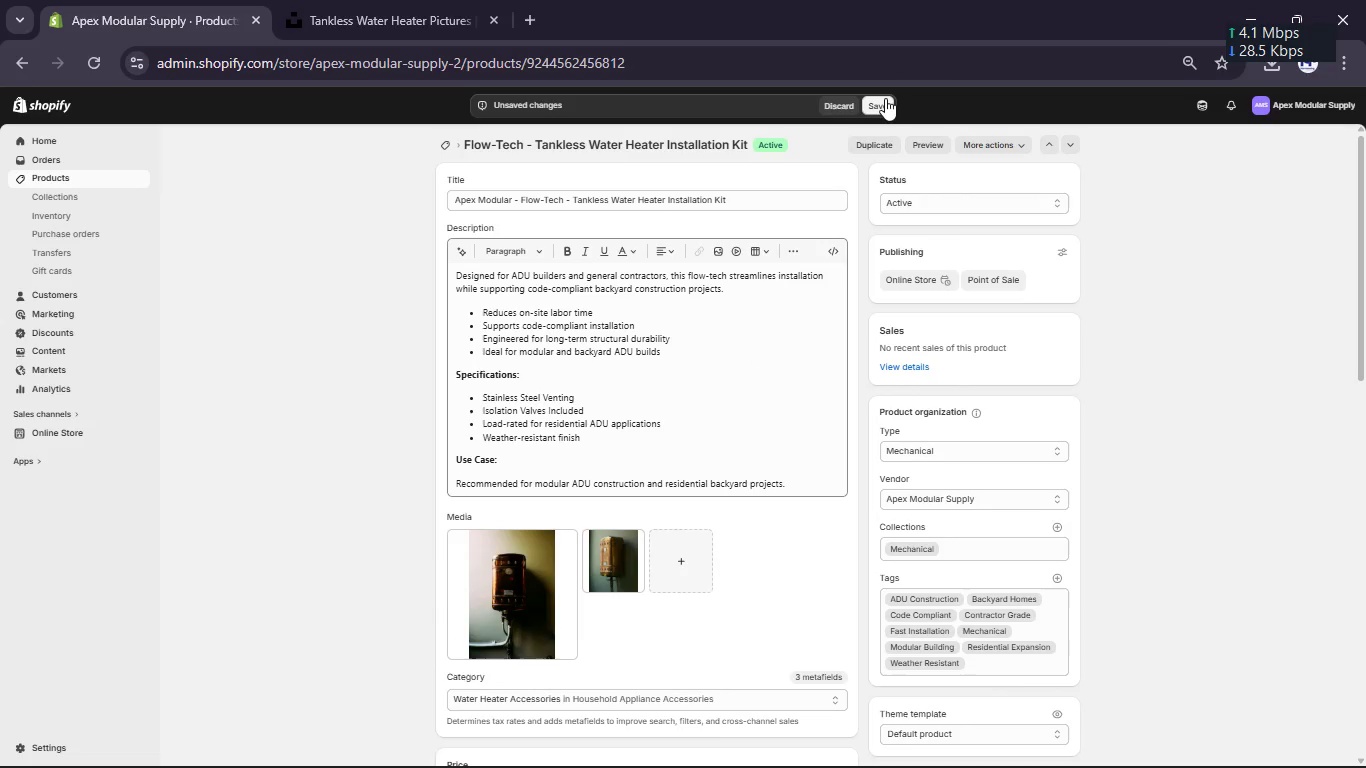 
left_click([885, 98])
 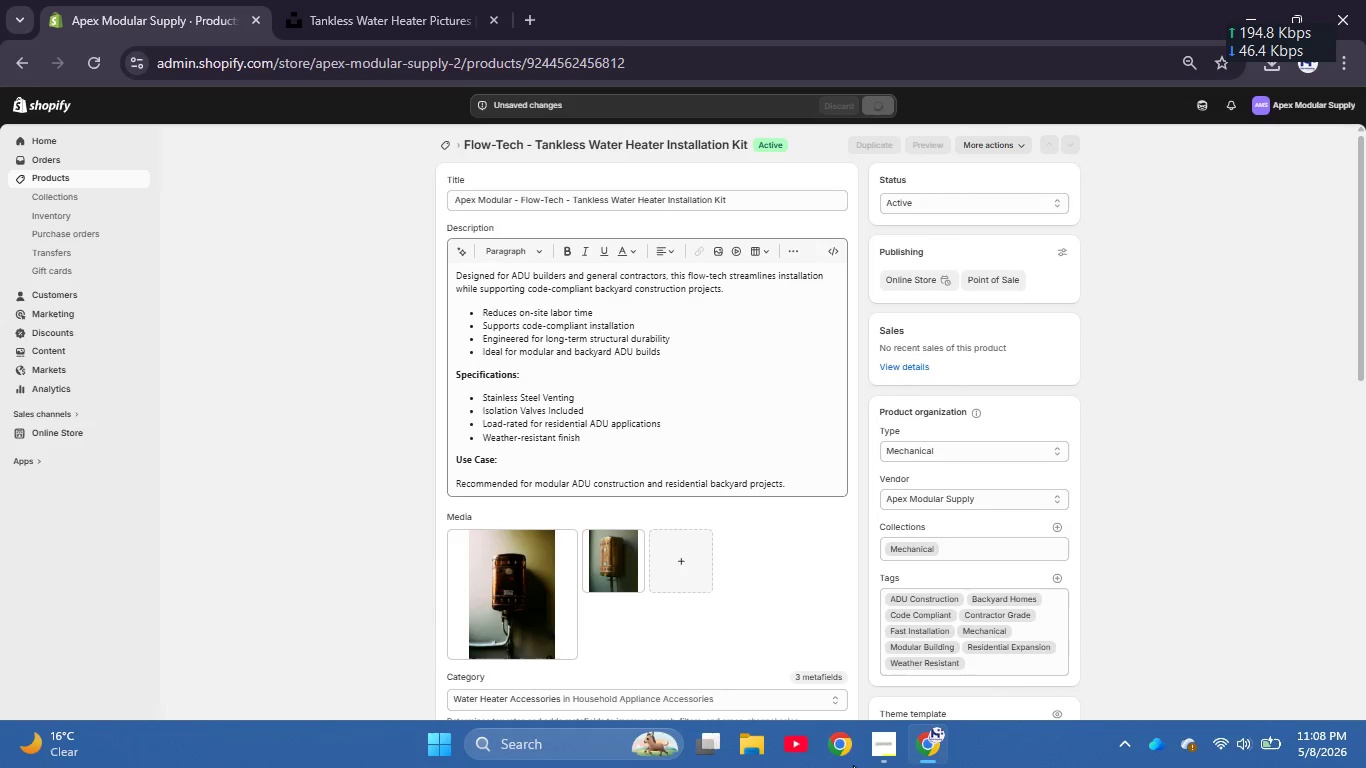 
left_click([884, 750])